 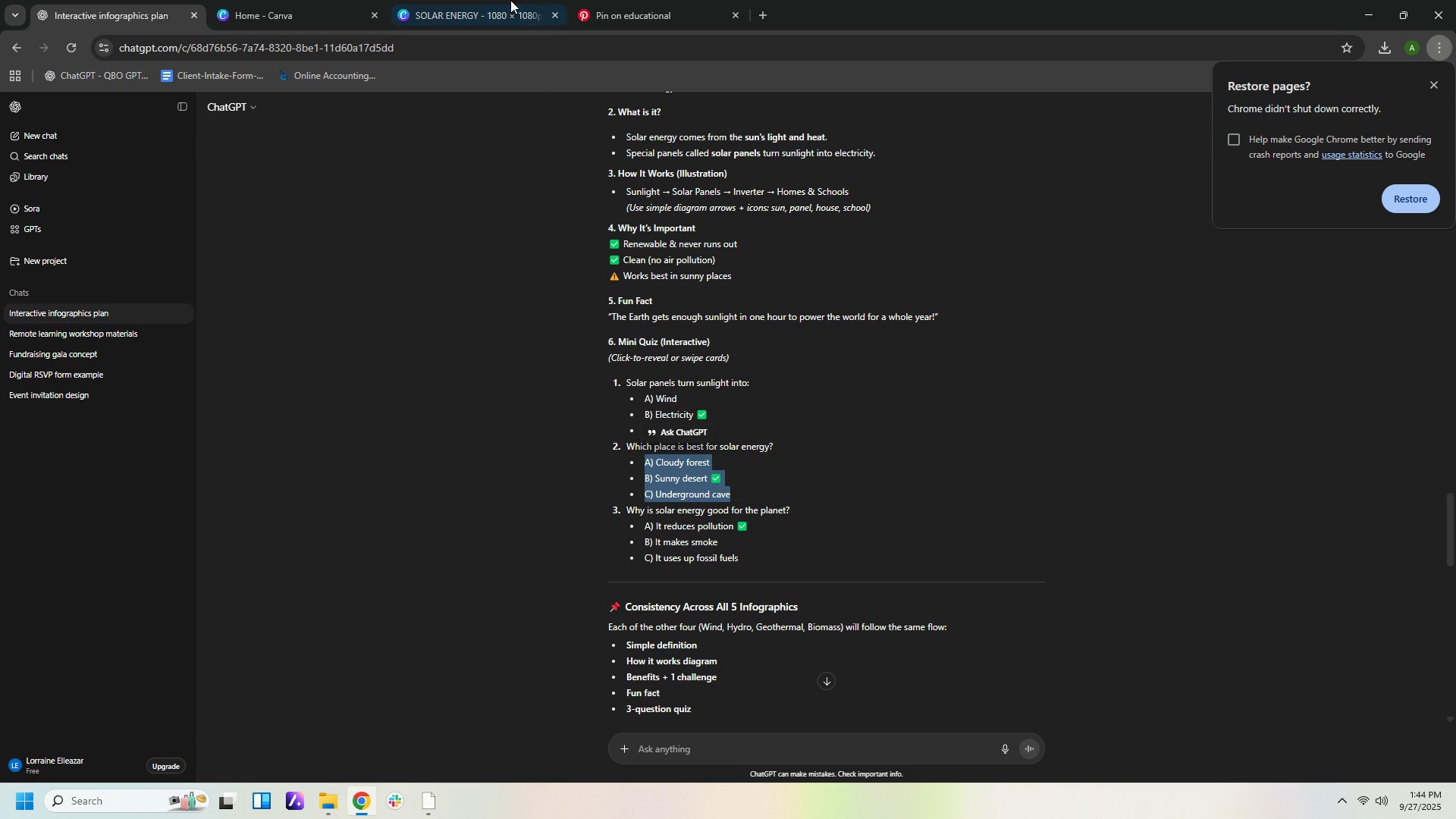 
left_click([499, 17])
 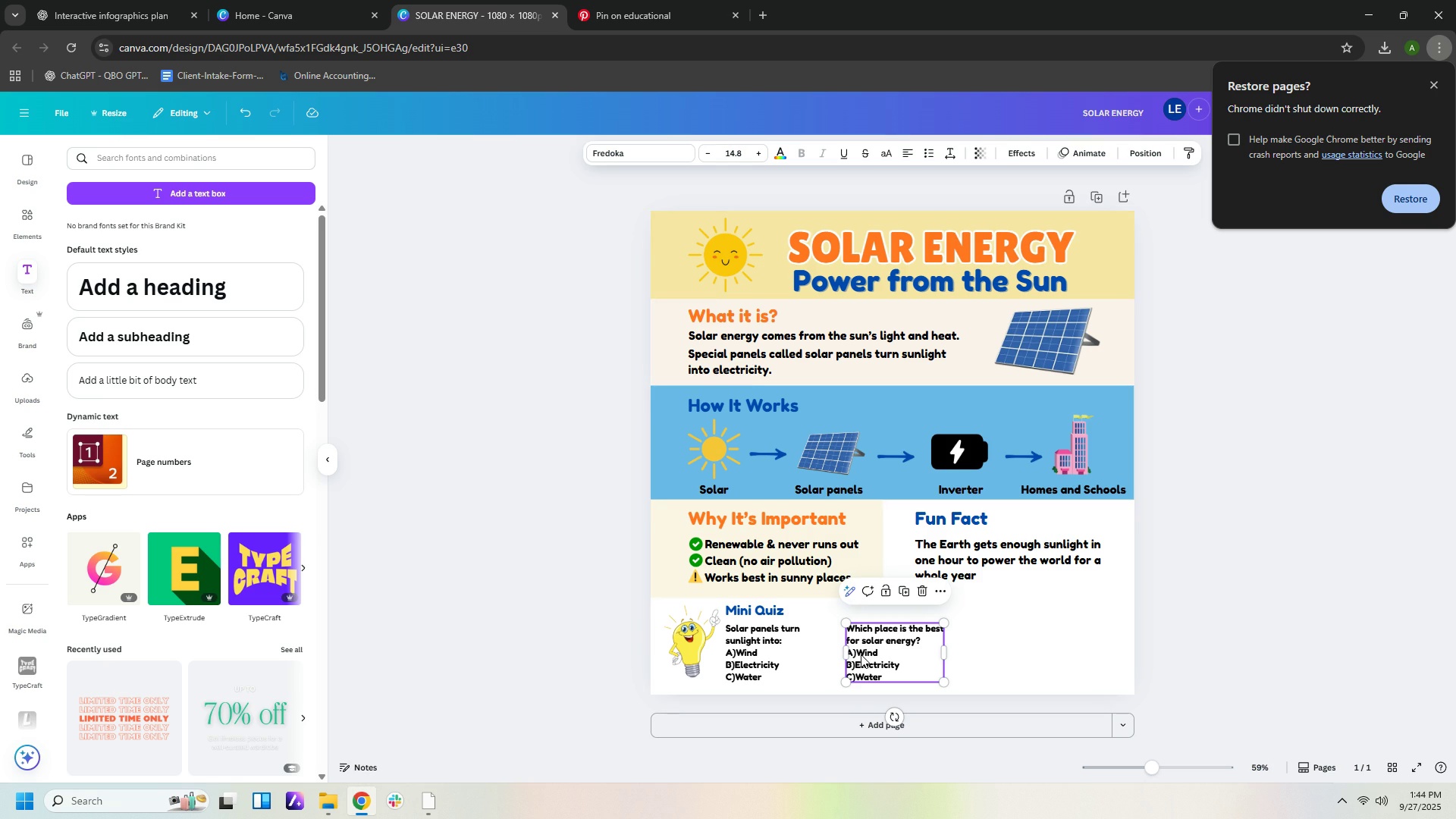 
left_click([861, 654])
 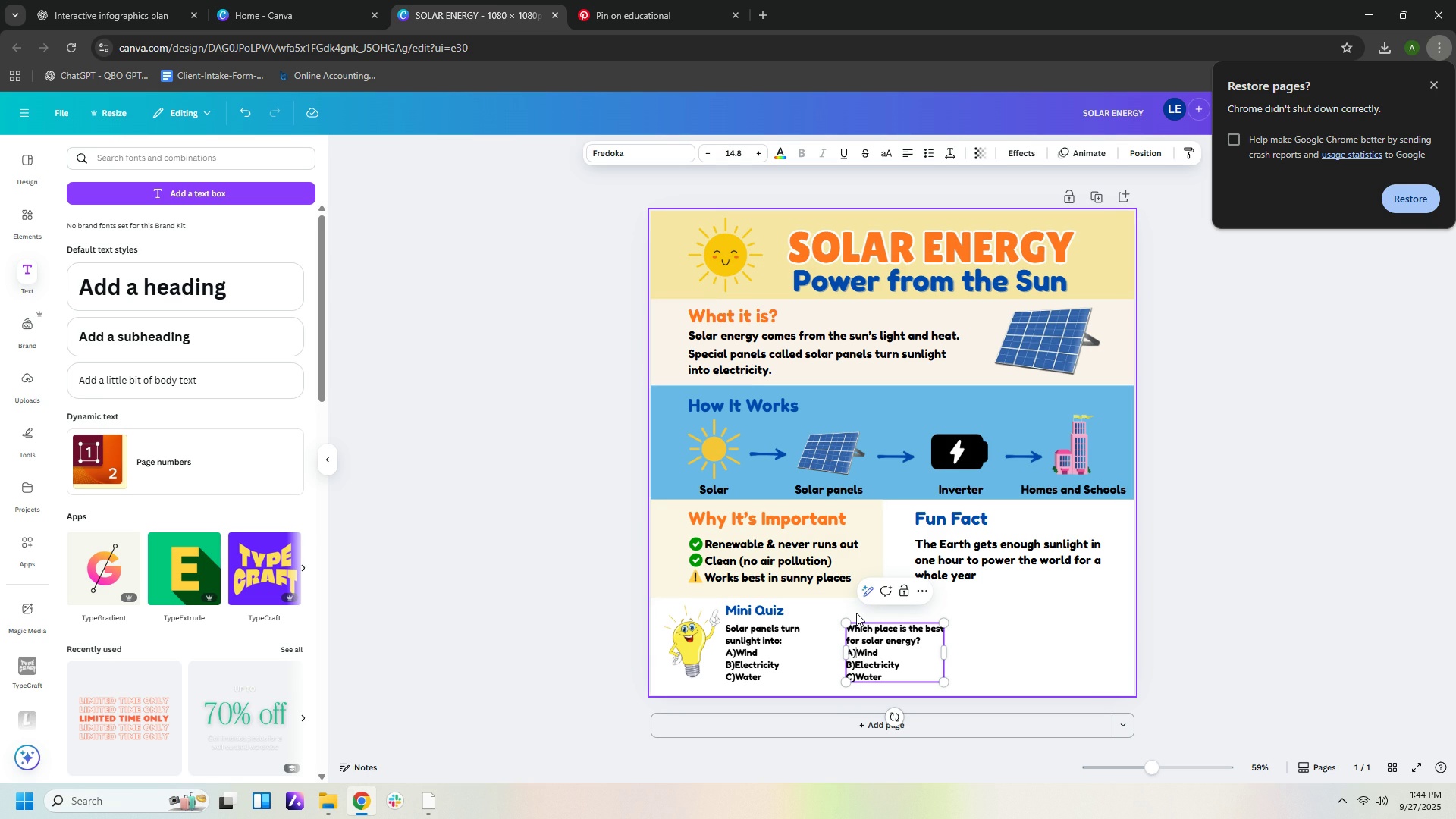 
key(ArrowLeft)
 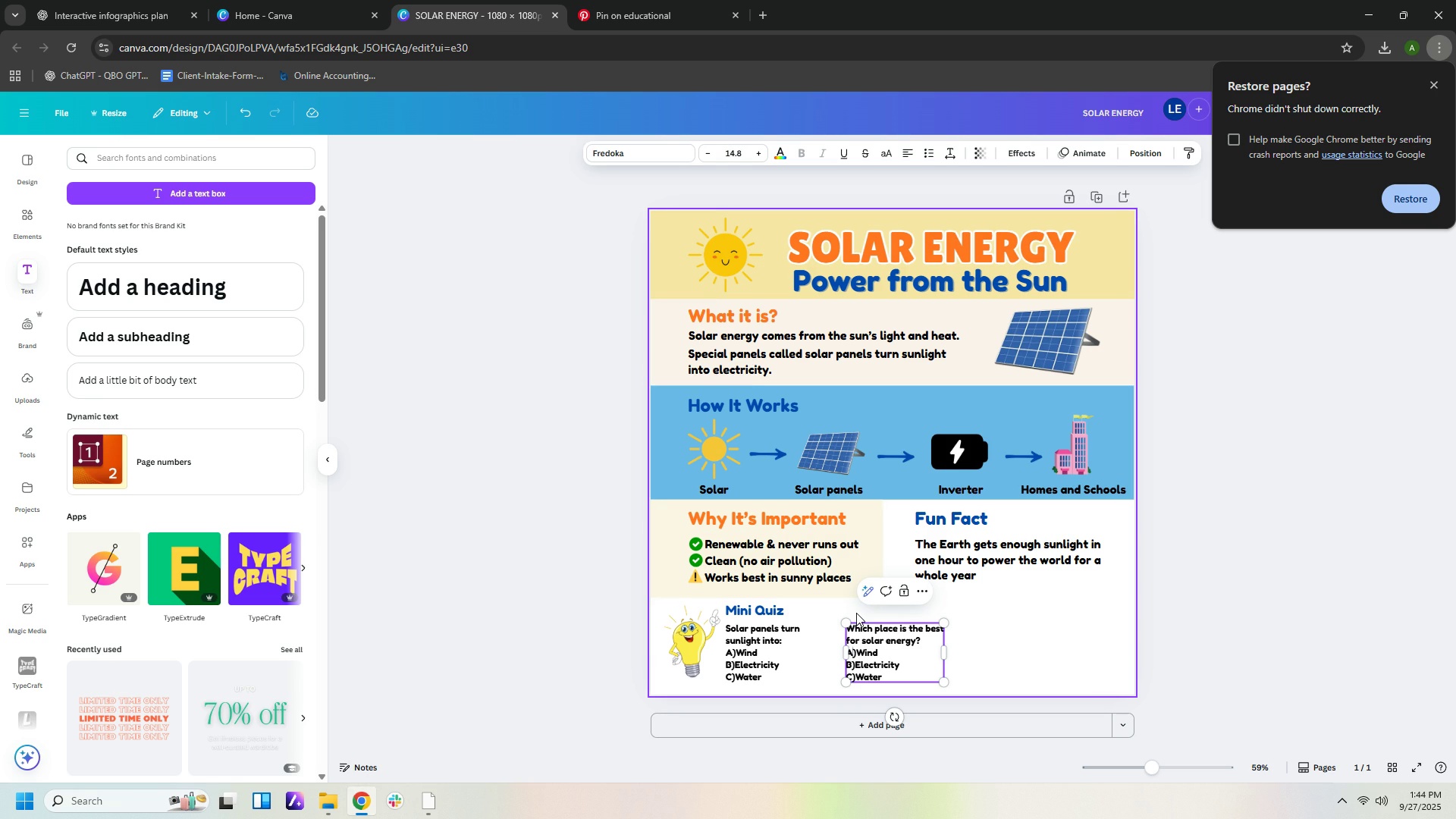 
key(ArrowLeft)
 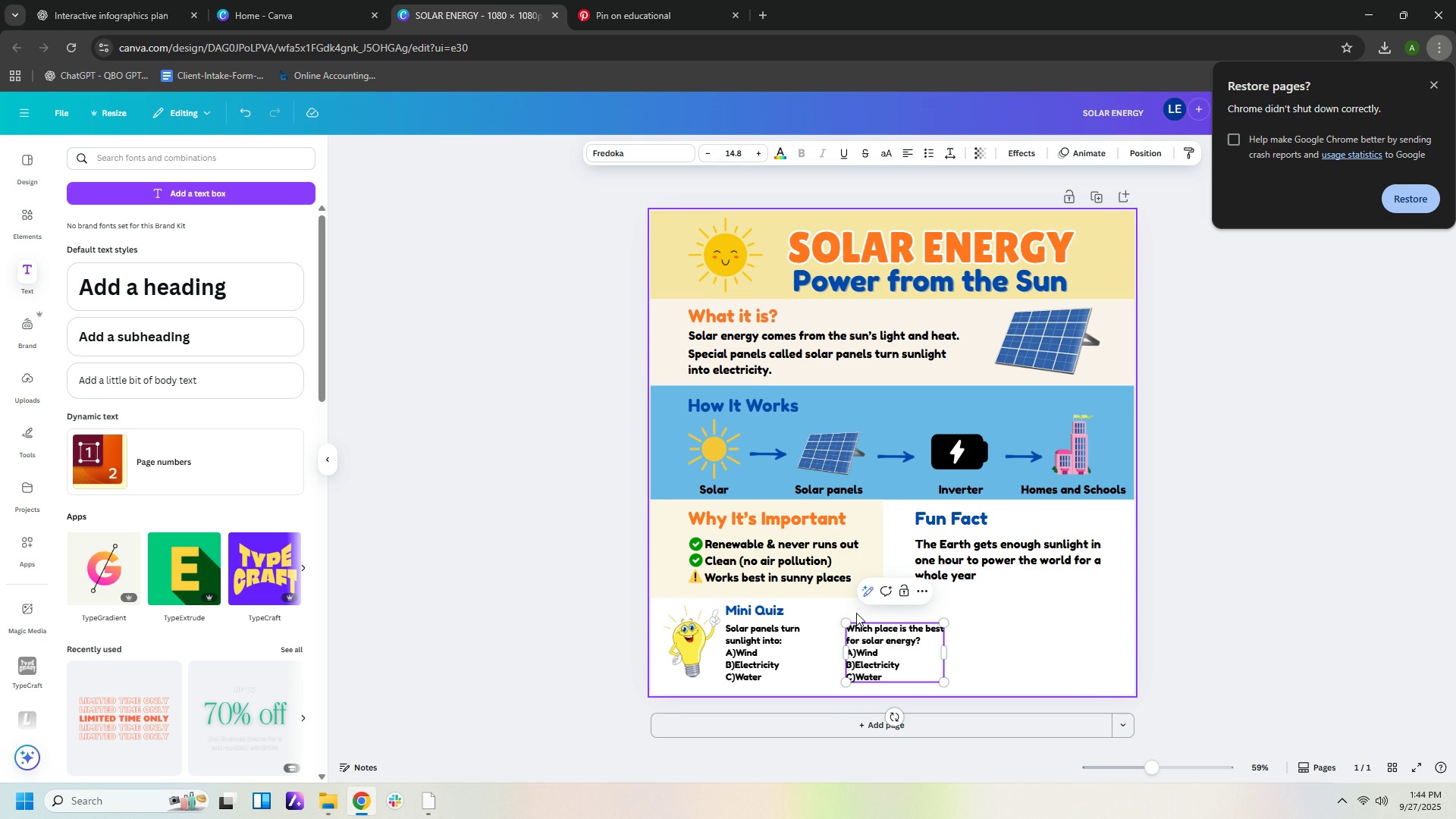 
key(ArrowLeft)
 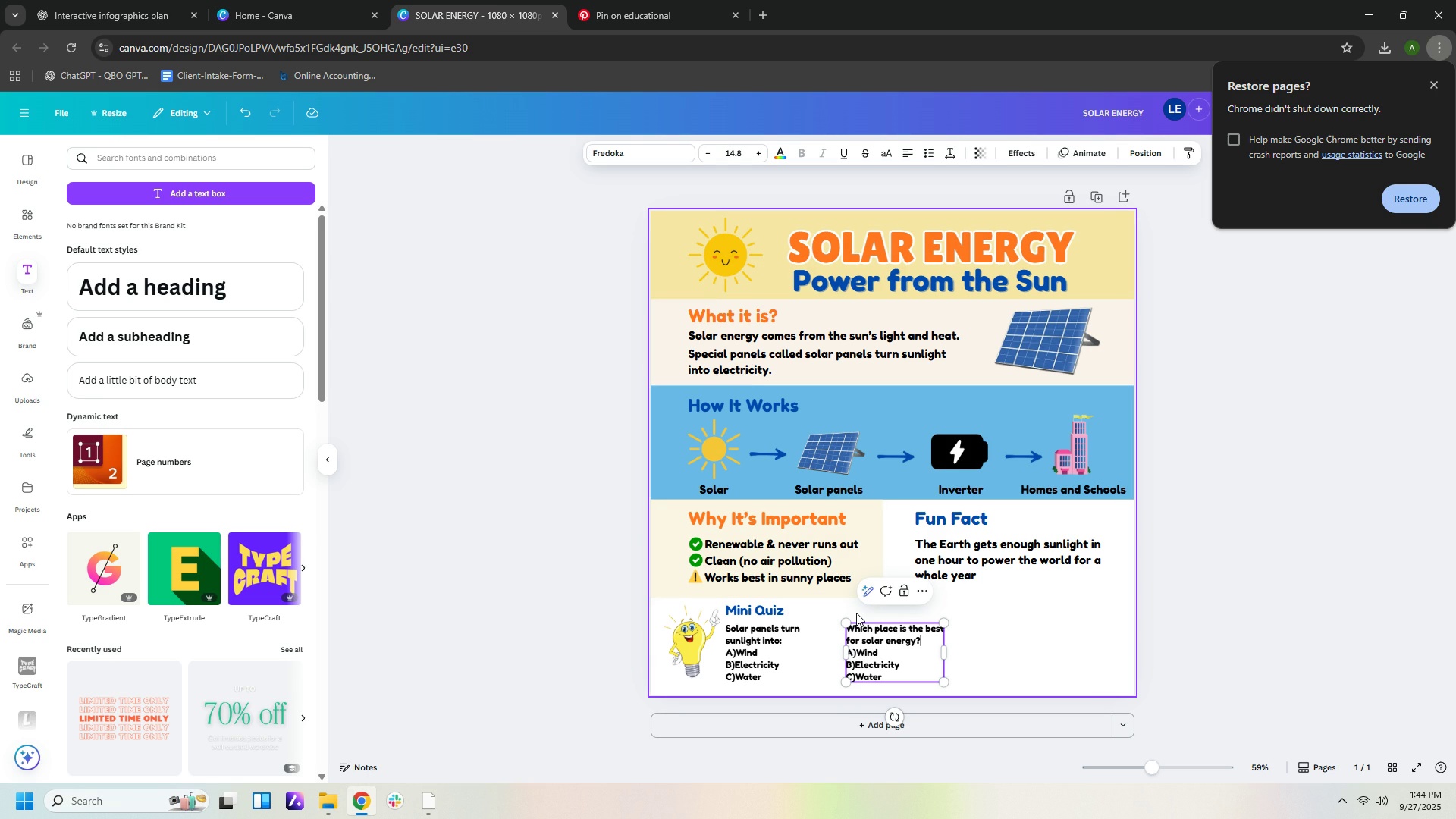 
key(ArrowLeft)
 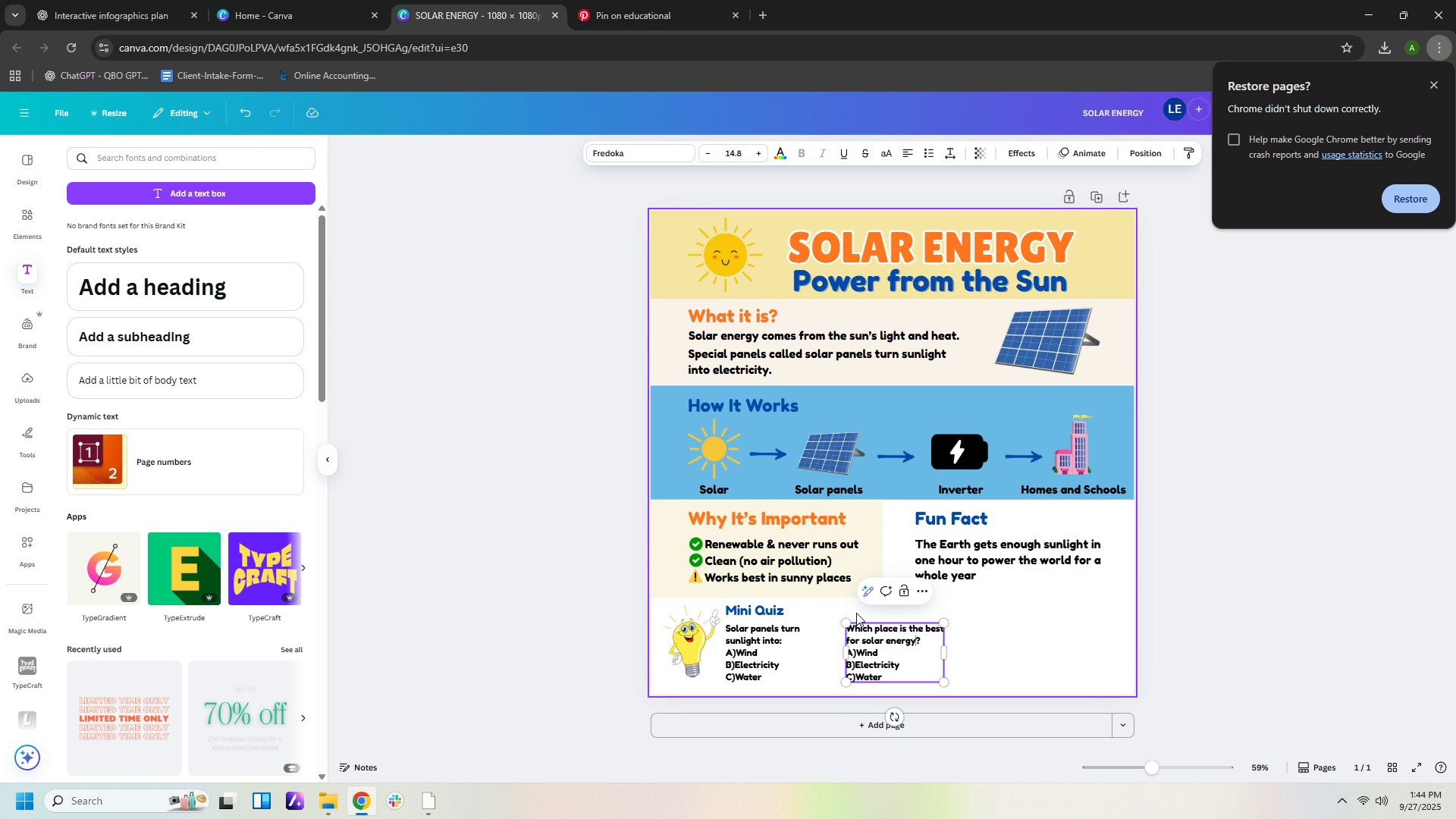 
key(ArrowLeft)
 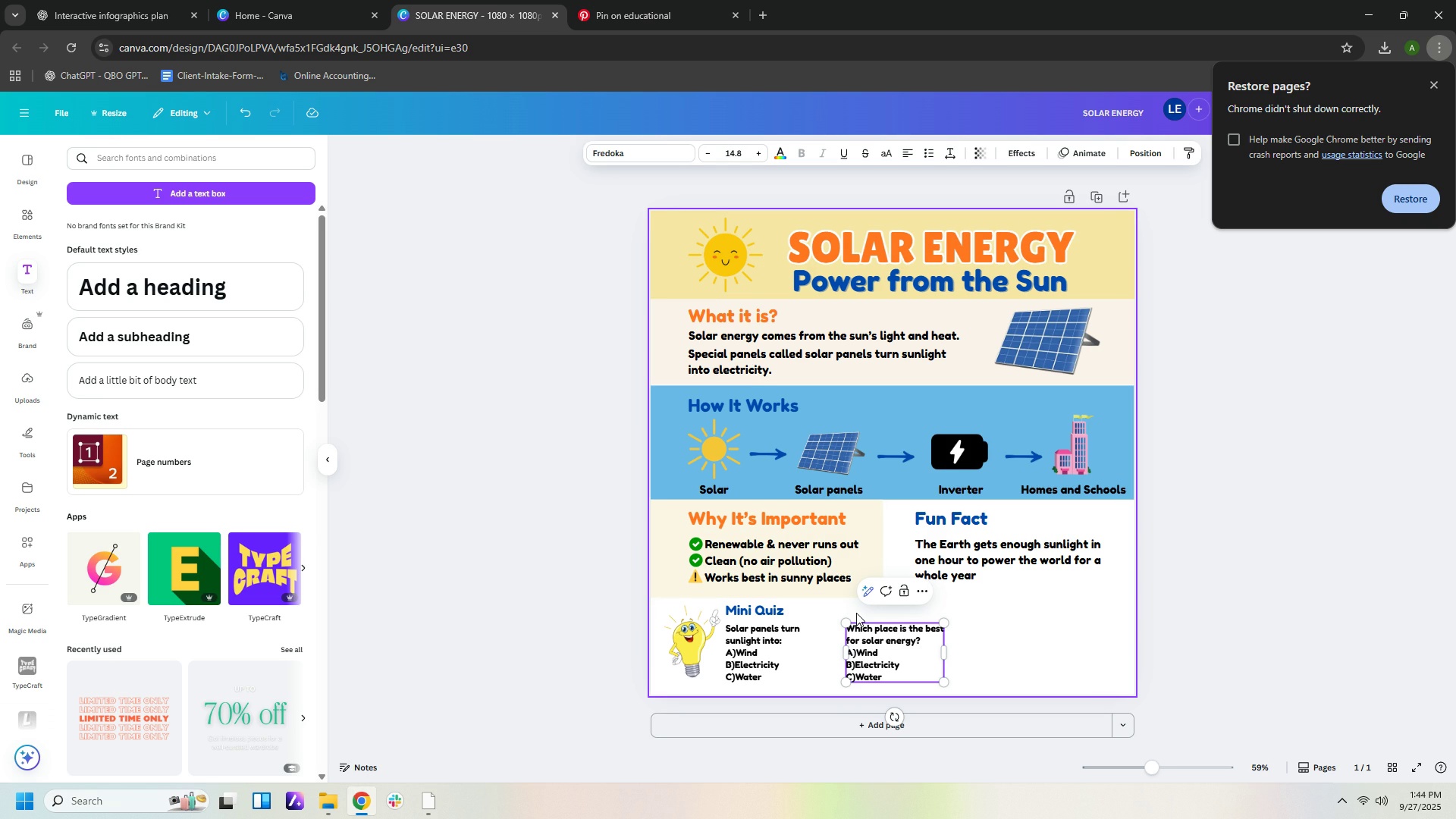 
key(ArrowRight)
 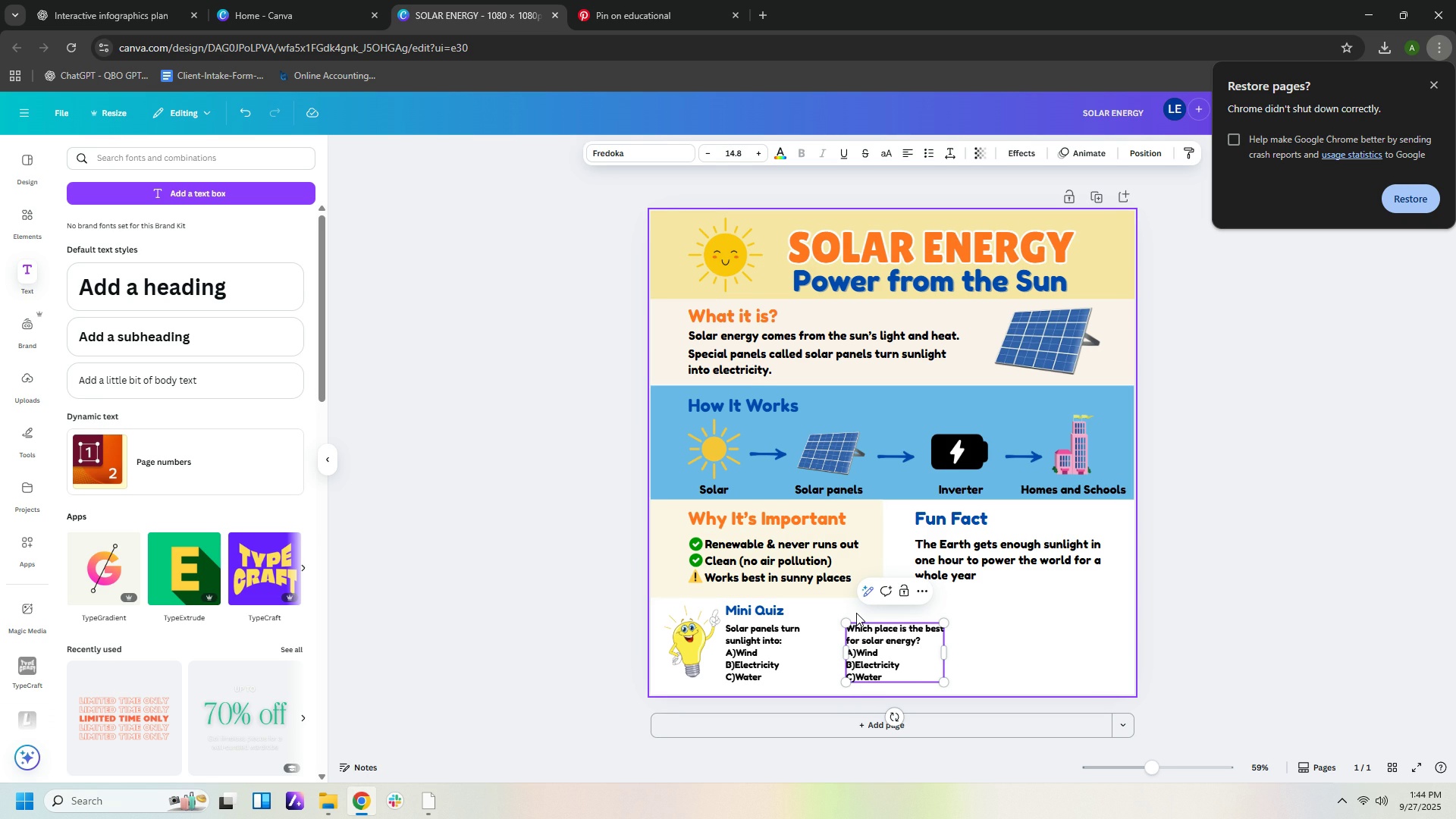 
key(ArrowRight)